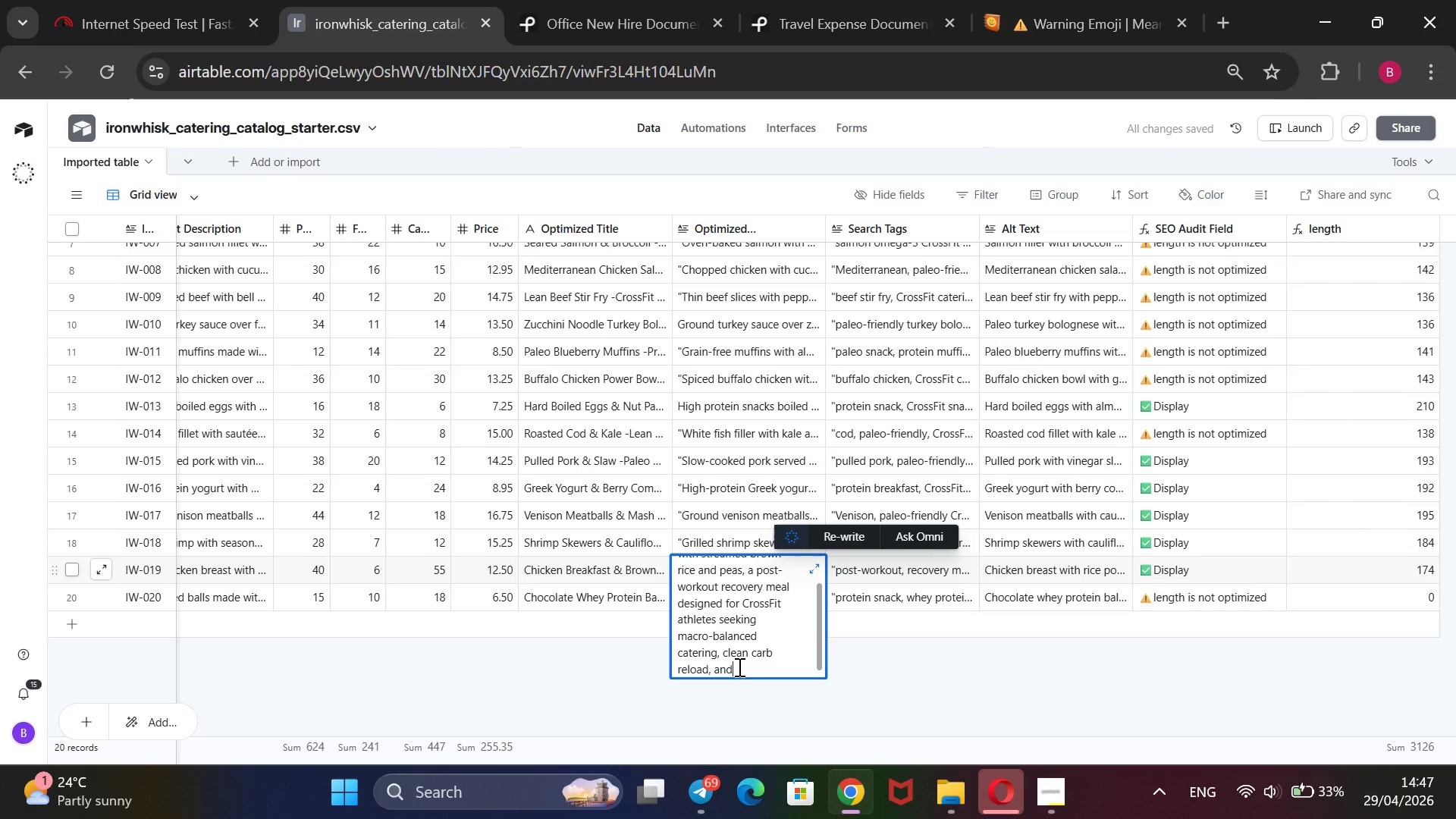 
type( muscle-building nutritiin)
 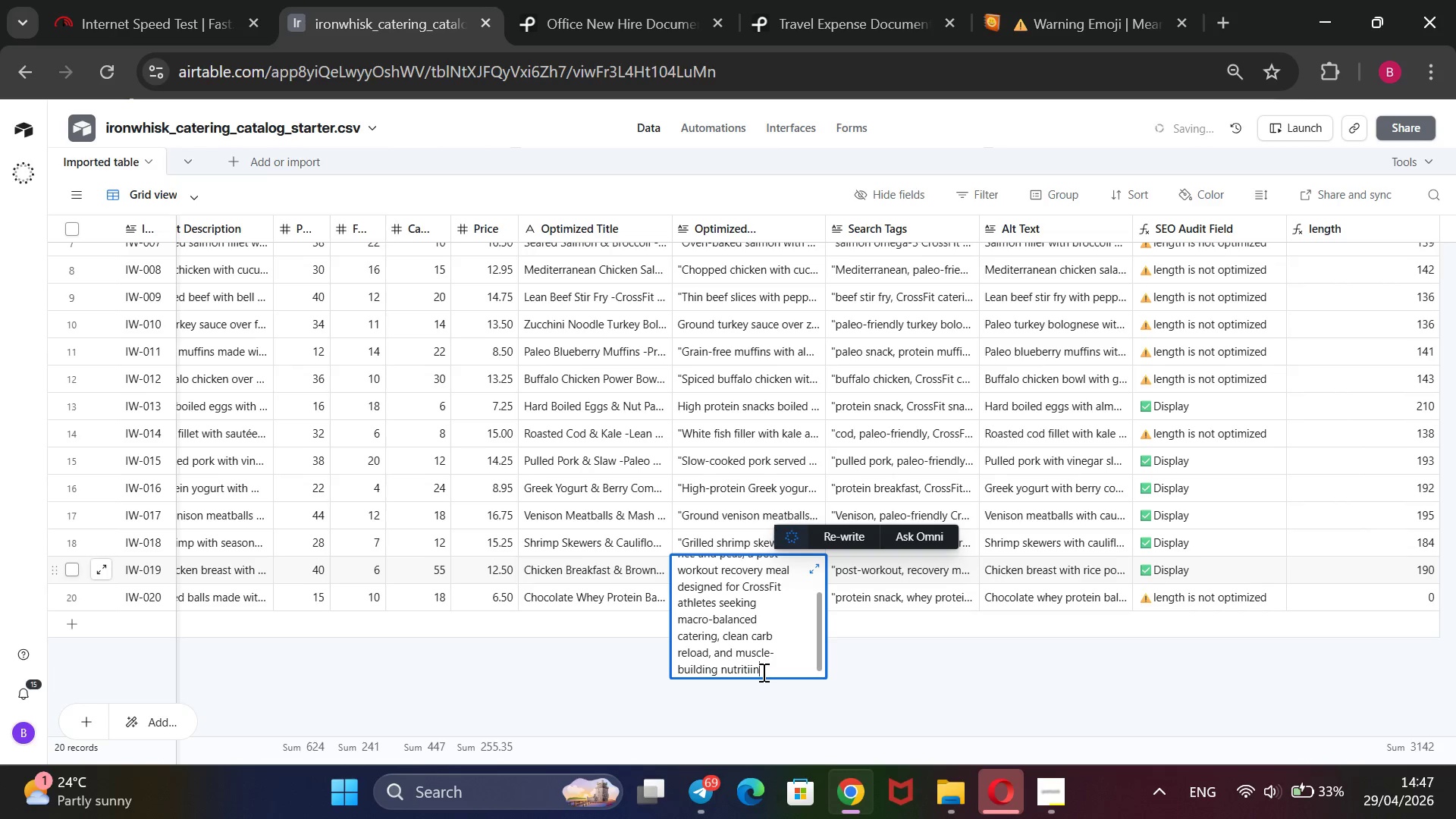 
key(Backspace)
key(Backspace)
type(on)
 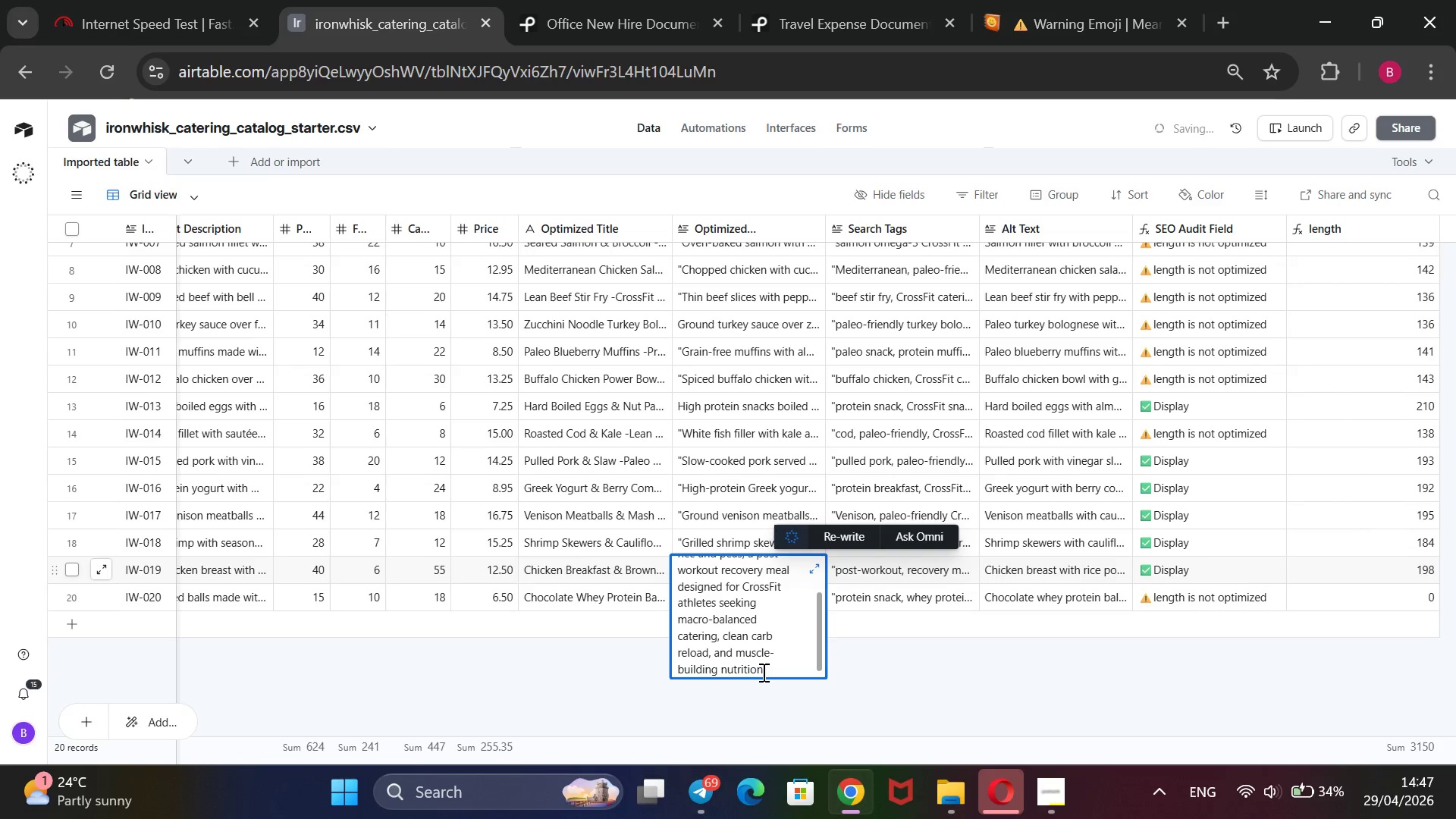 
wait(6.52)
 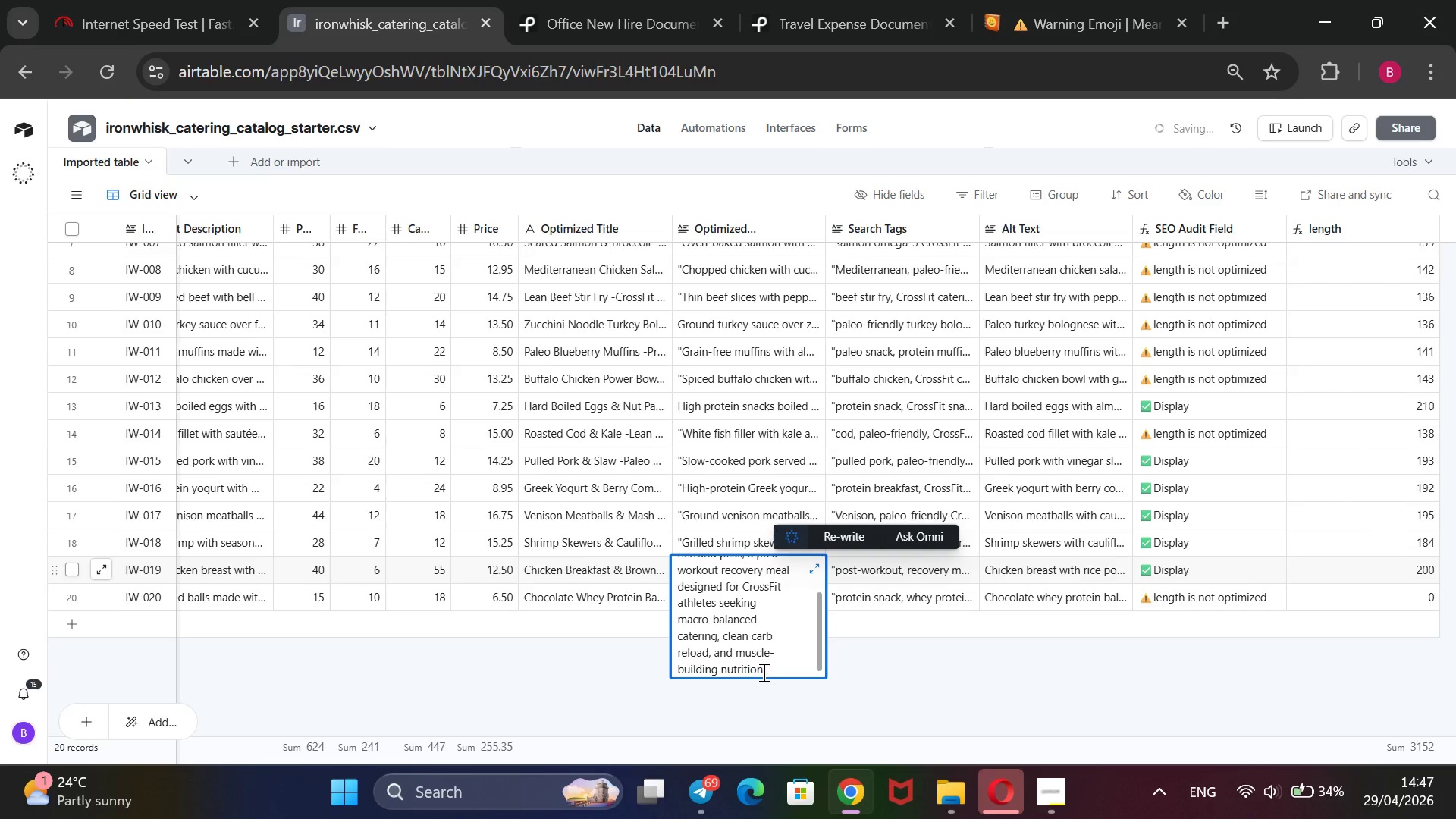 
key(Period)
 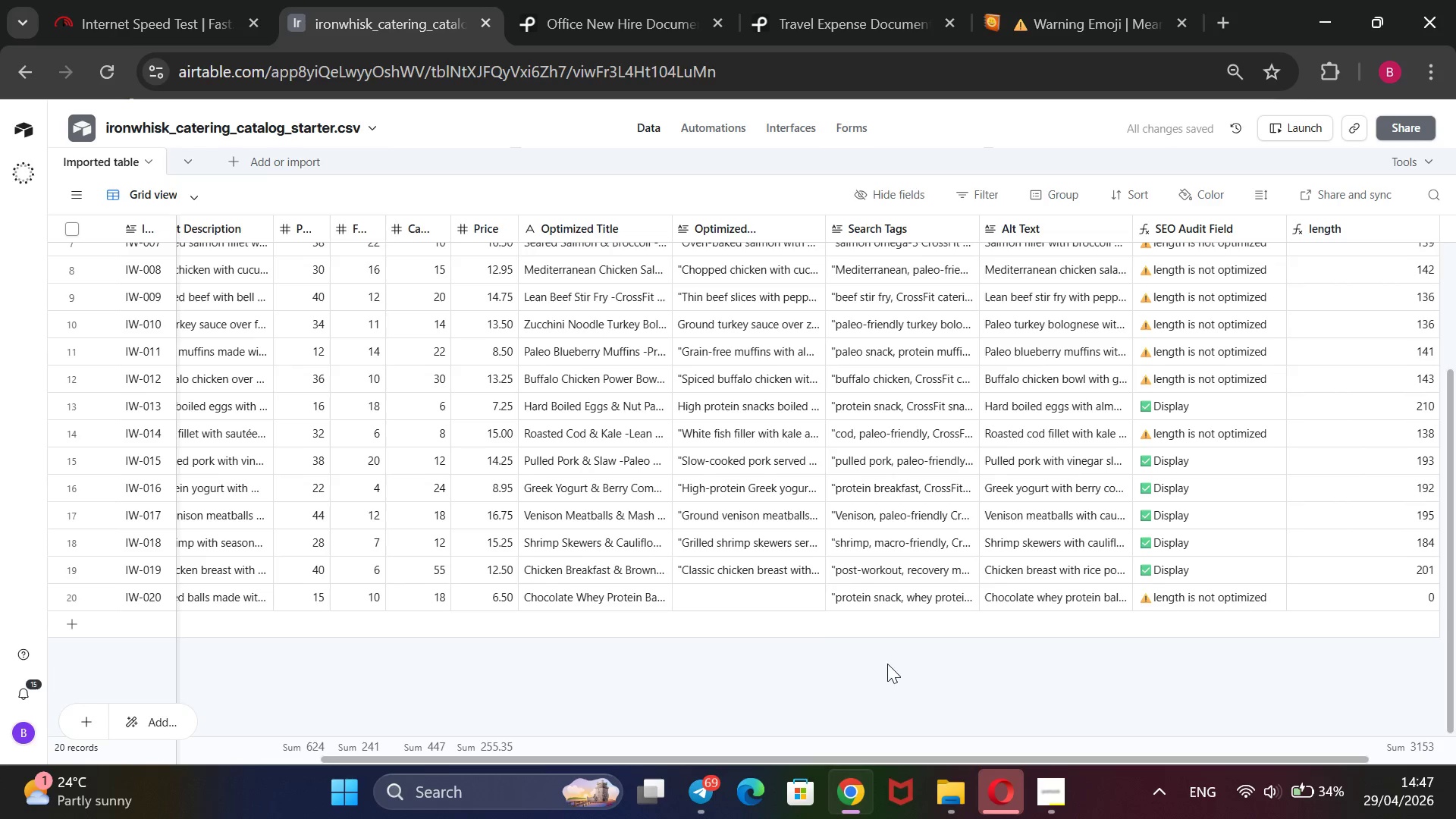 
left_click([779, 595])
 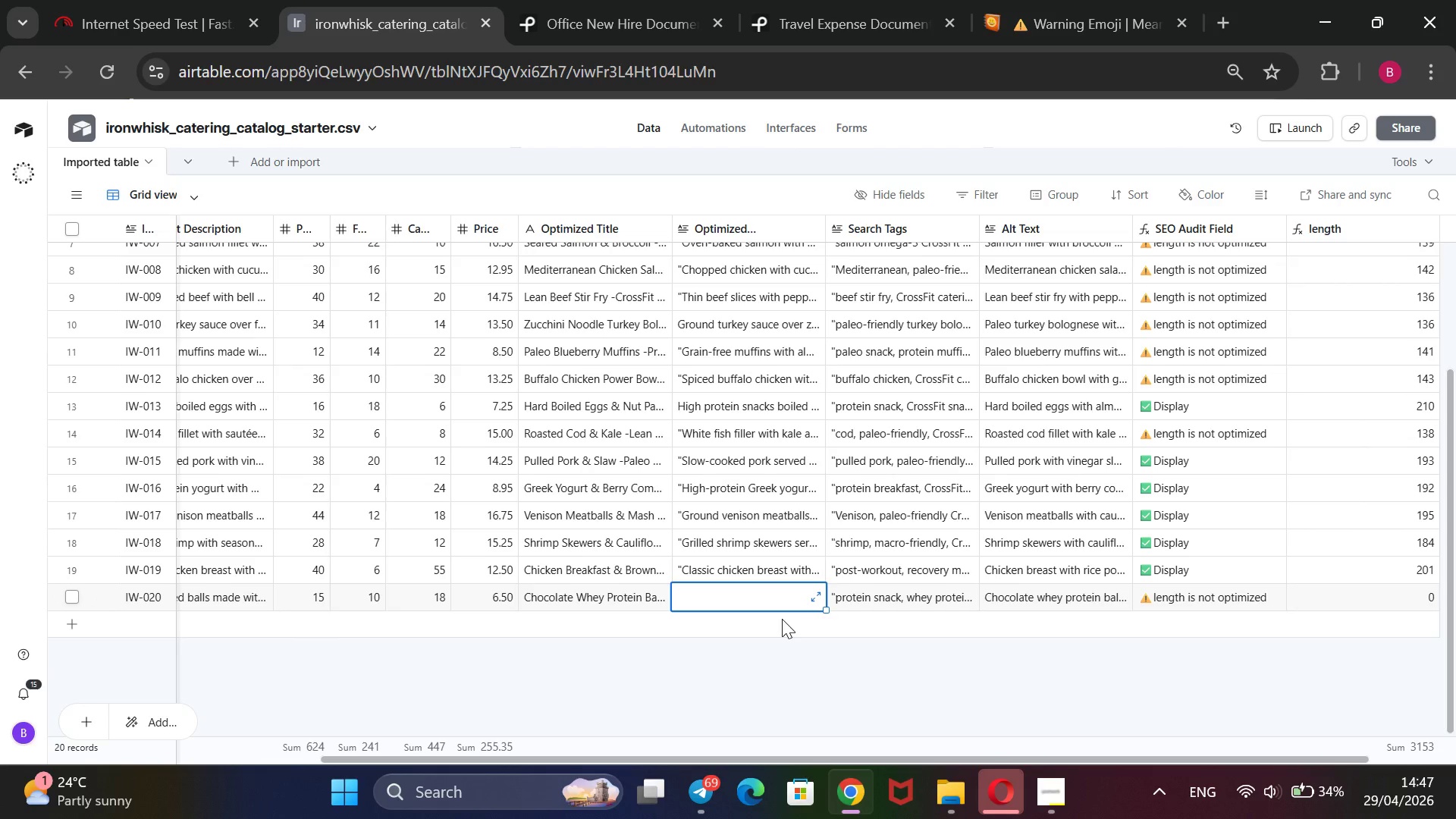 
type(@@)
 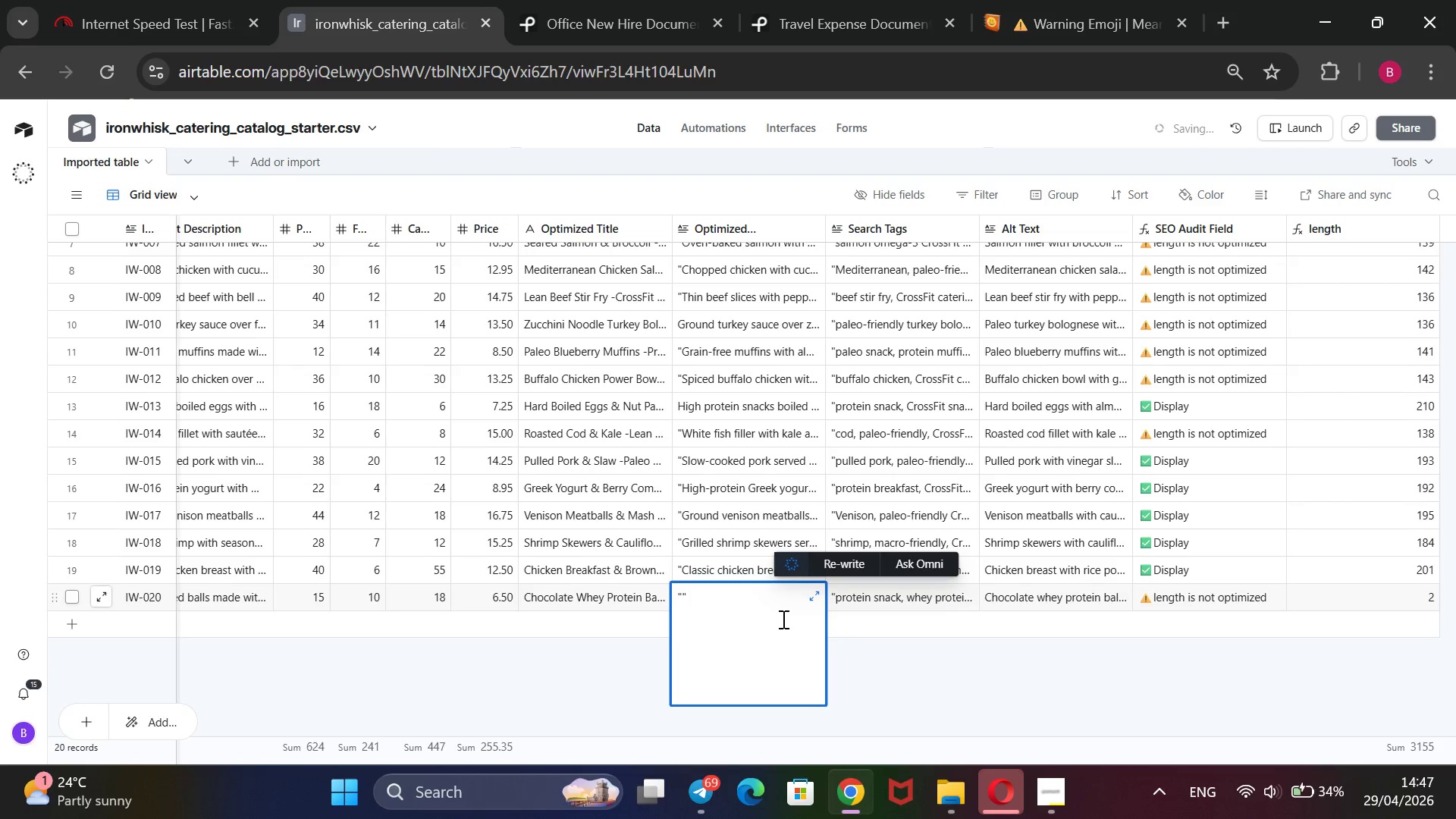 
key(ArrowLeft)
 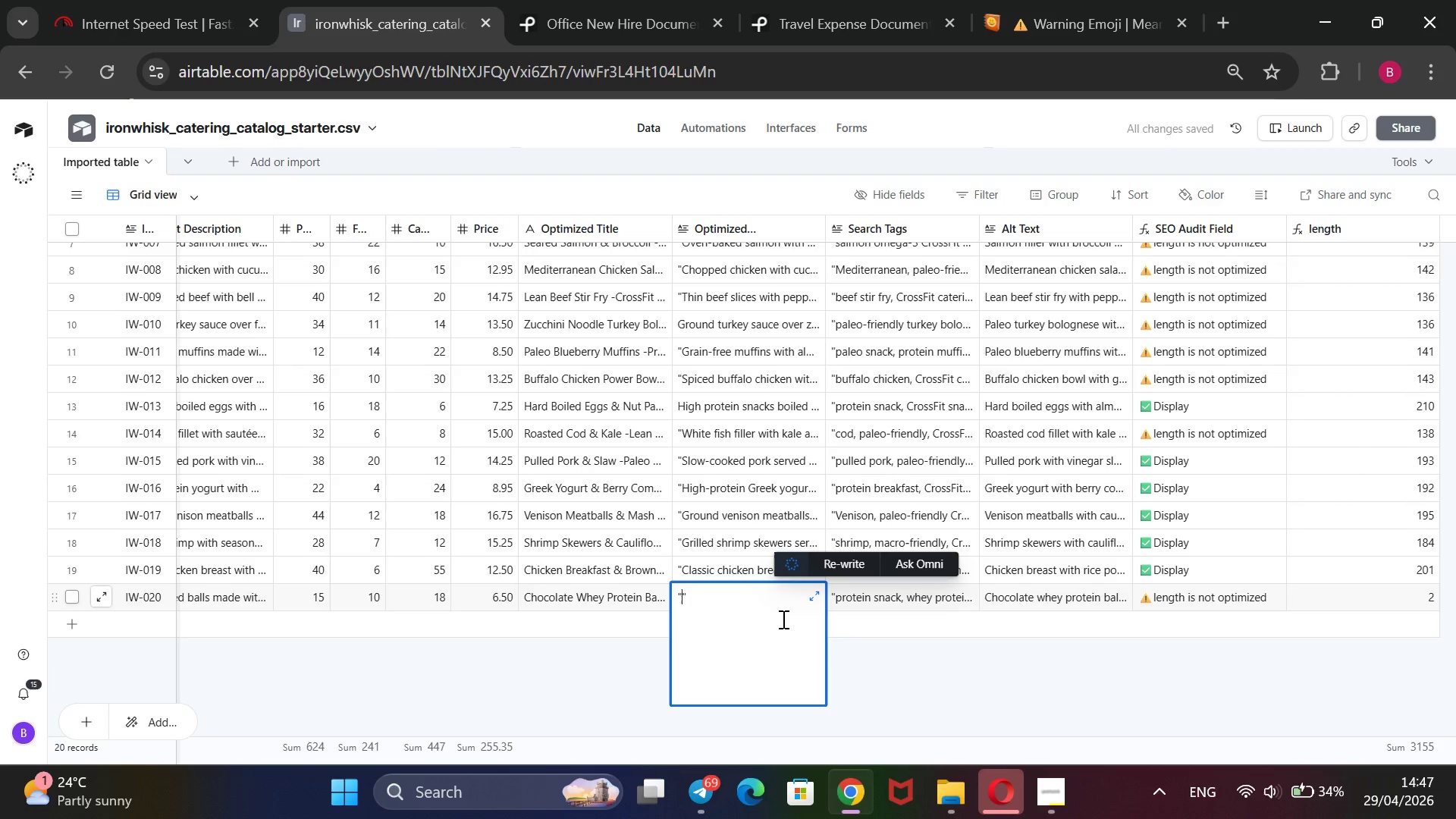 
type(Hand-rolled whey protein balls made with cocoa, a healthy protein snack crafted for CrossFit )
 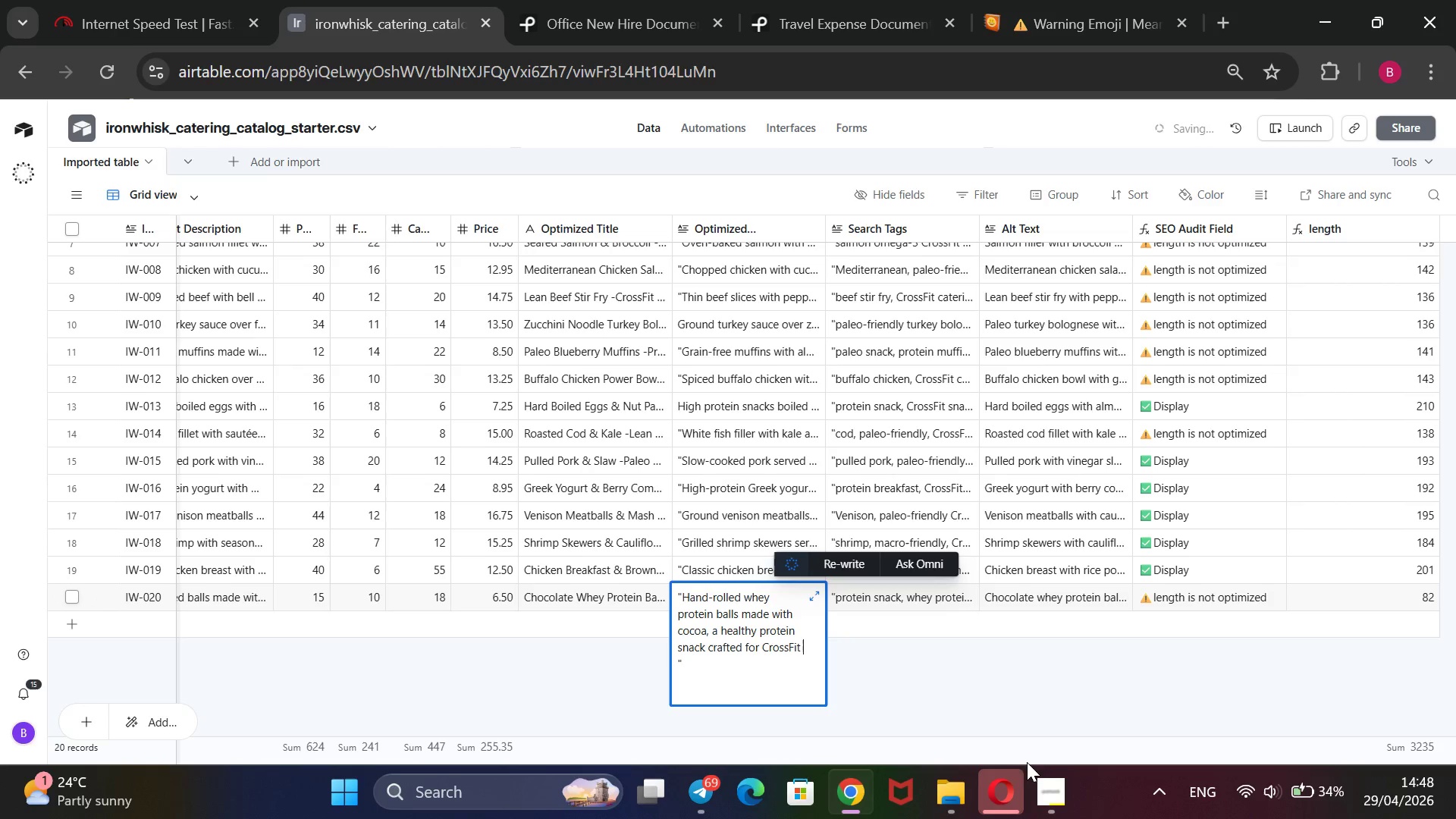 
left_click([1037, 766])